 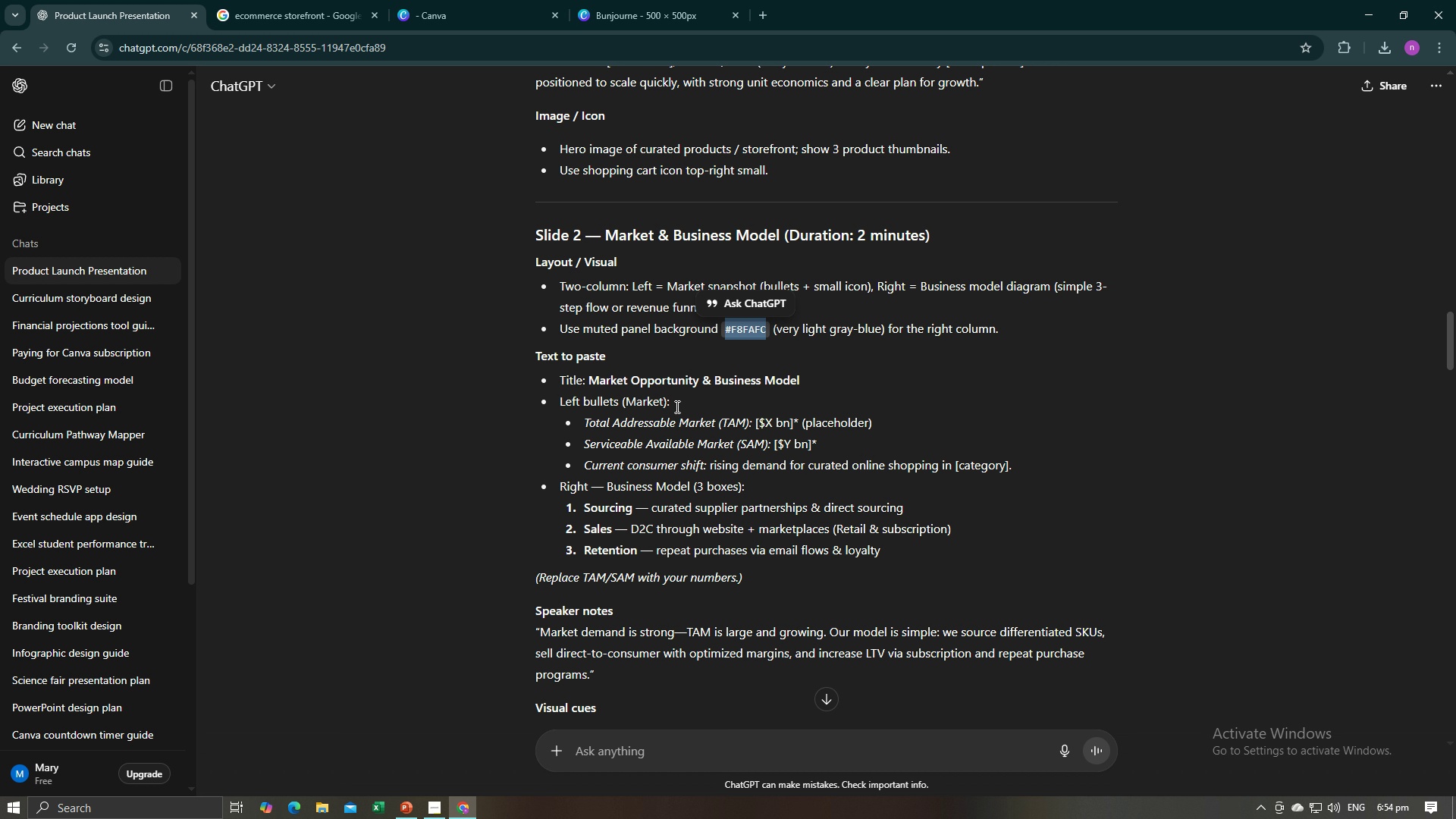 
left_click_drag(start_coordinate=[662, 400], to_coordinate=[629, 402])
 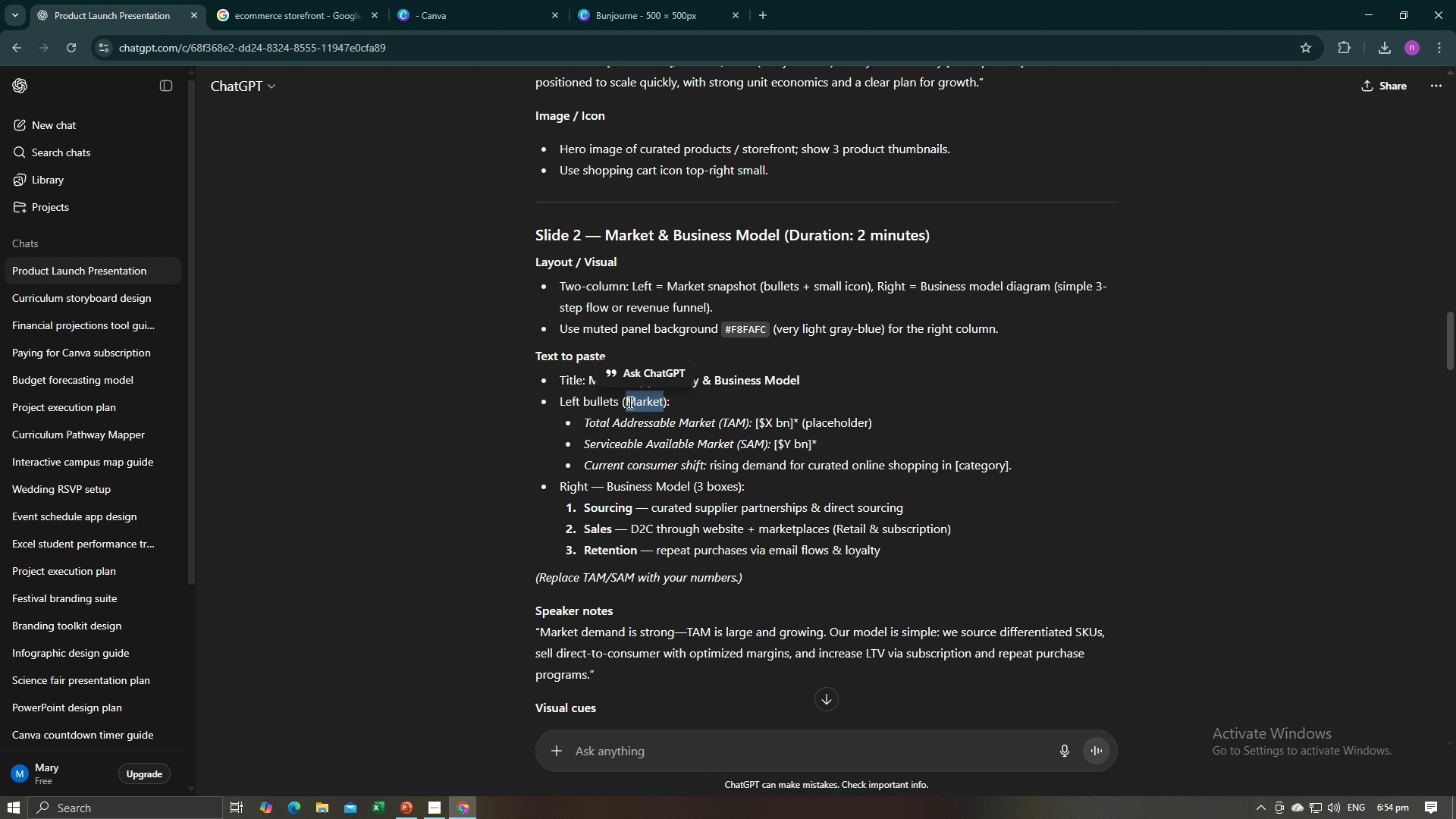 
key(Control+C)
 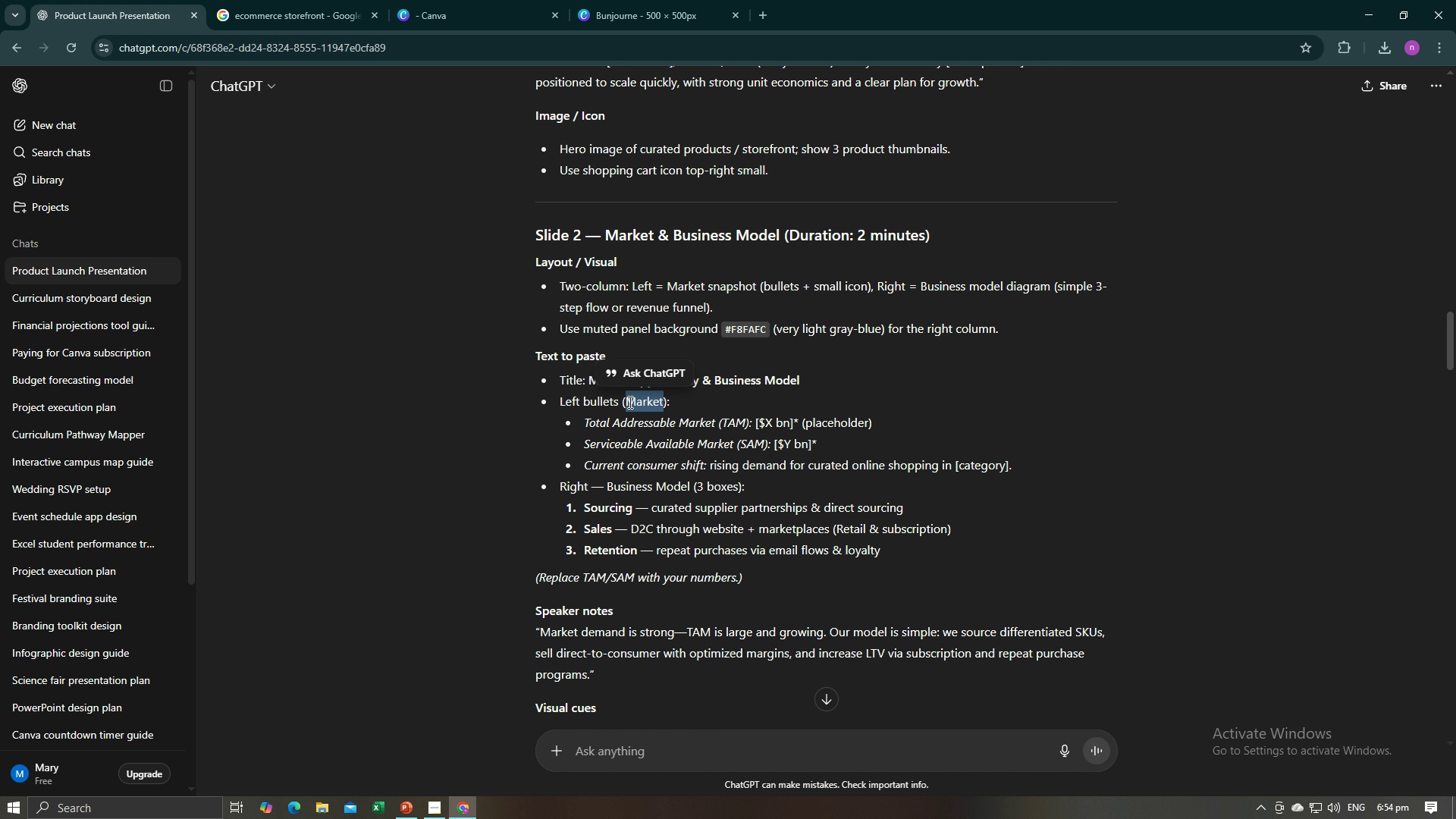 
key(Control+C)
 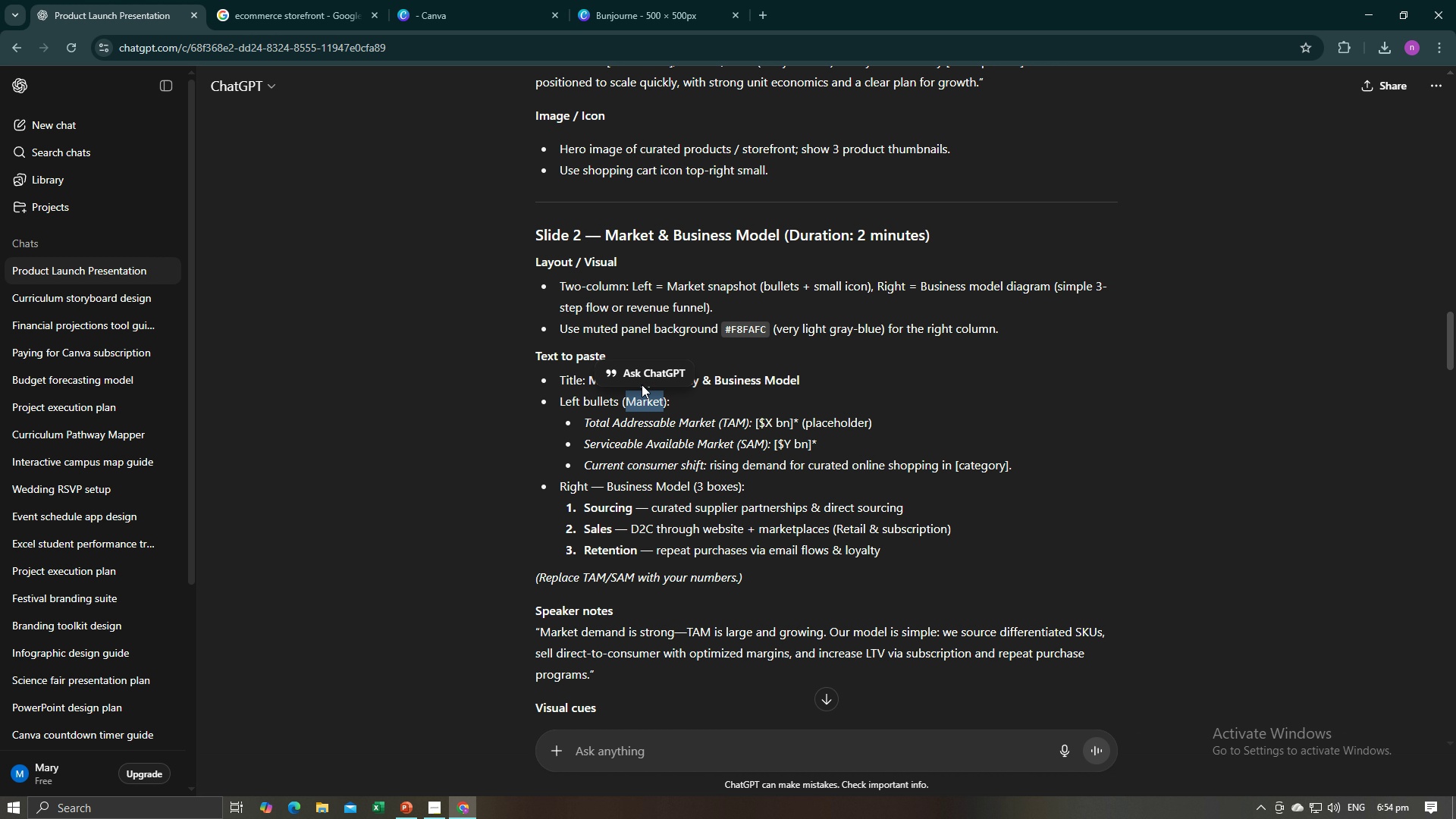 
key(Alt+AltLeft)
 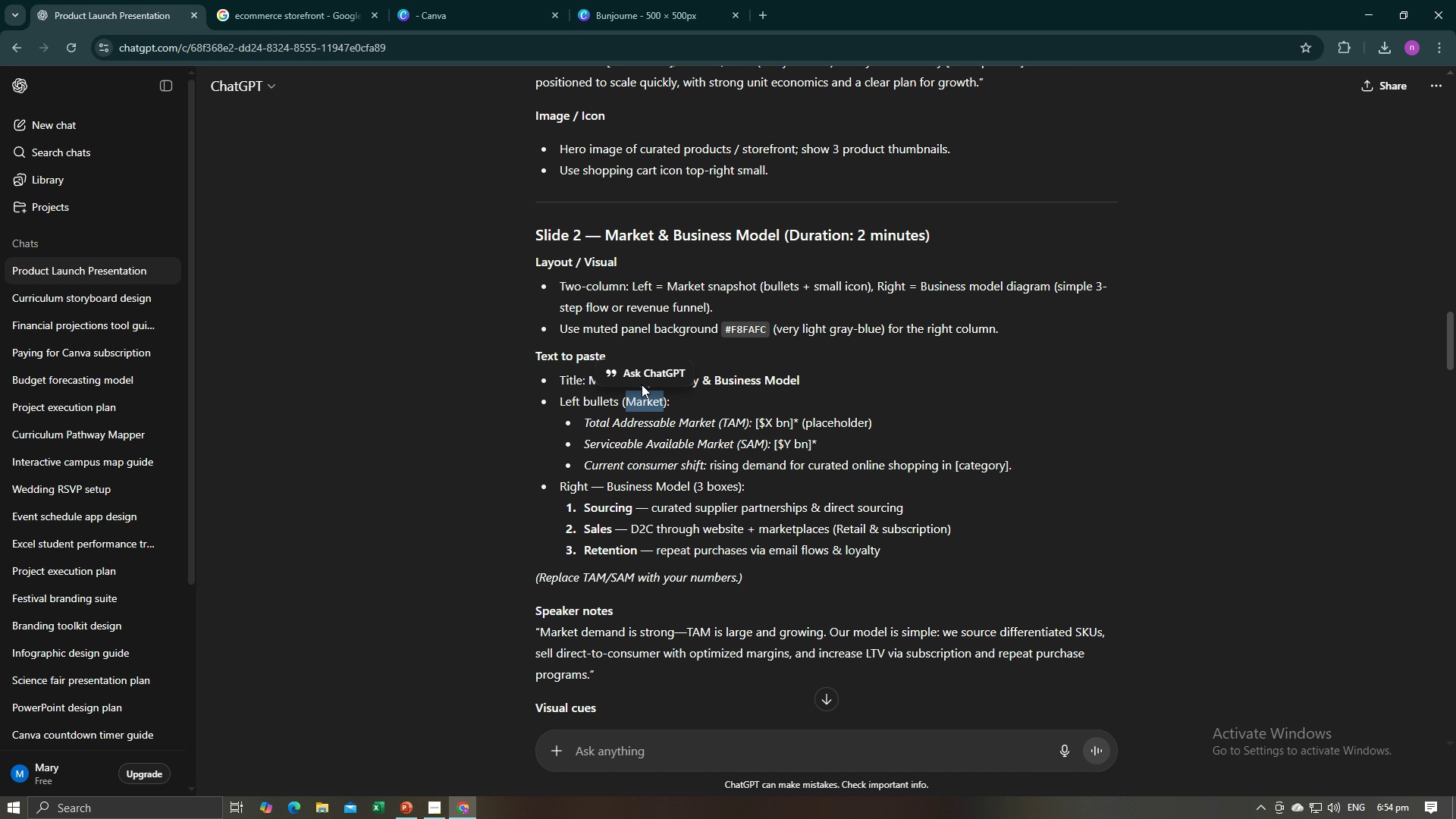 
key(Alt+Tab)